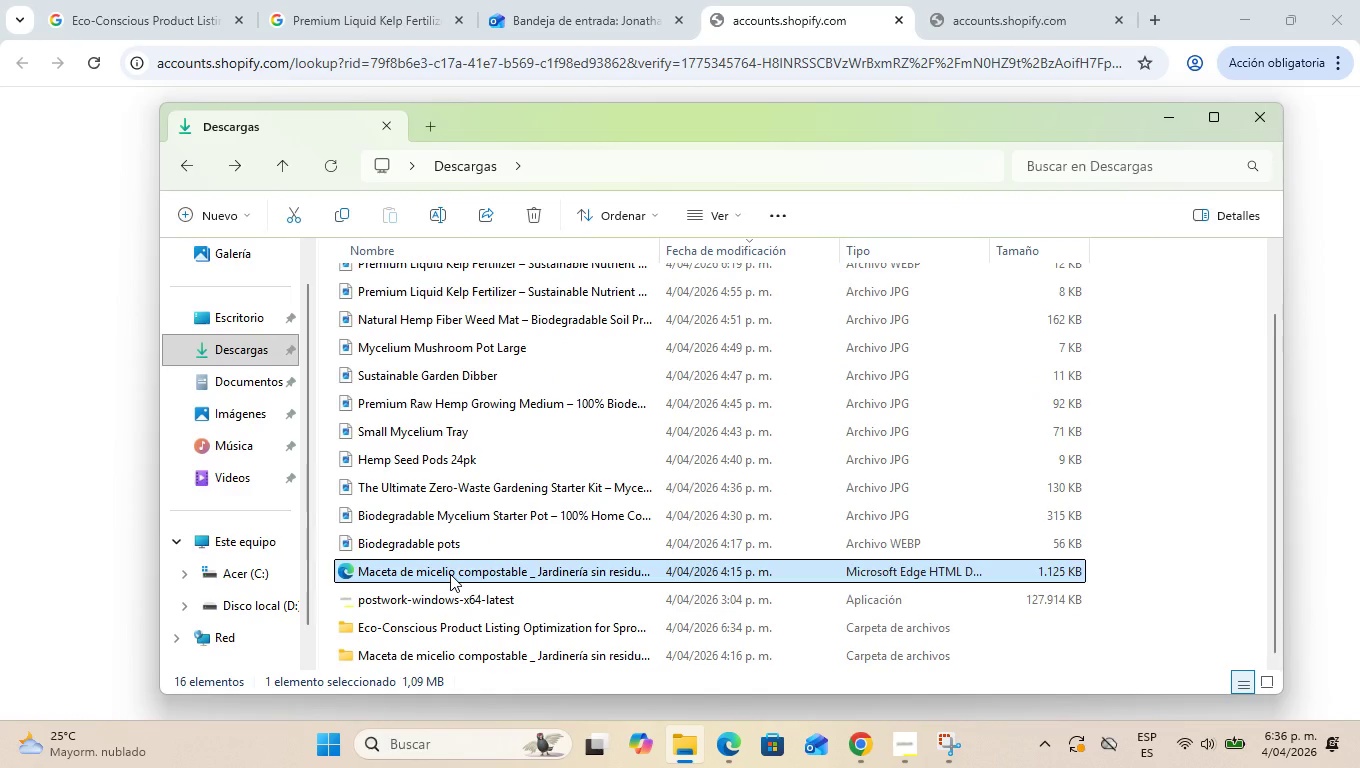 
double_click([450, 574])
 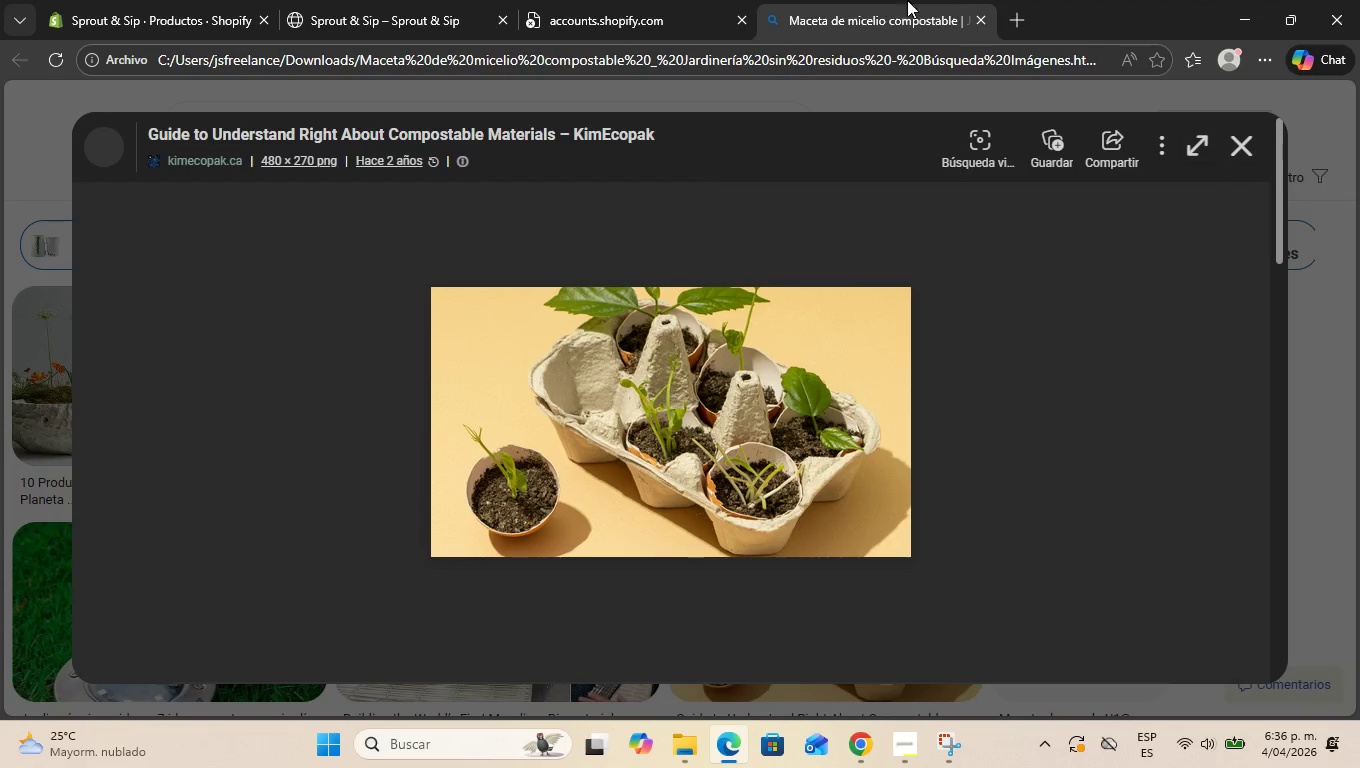 
left_click([979, 22])
 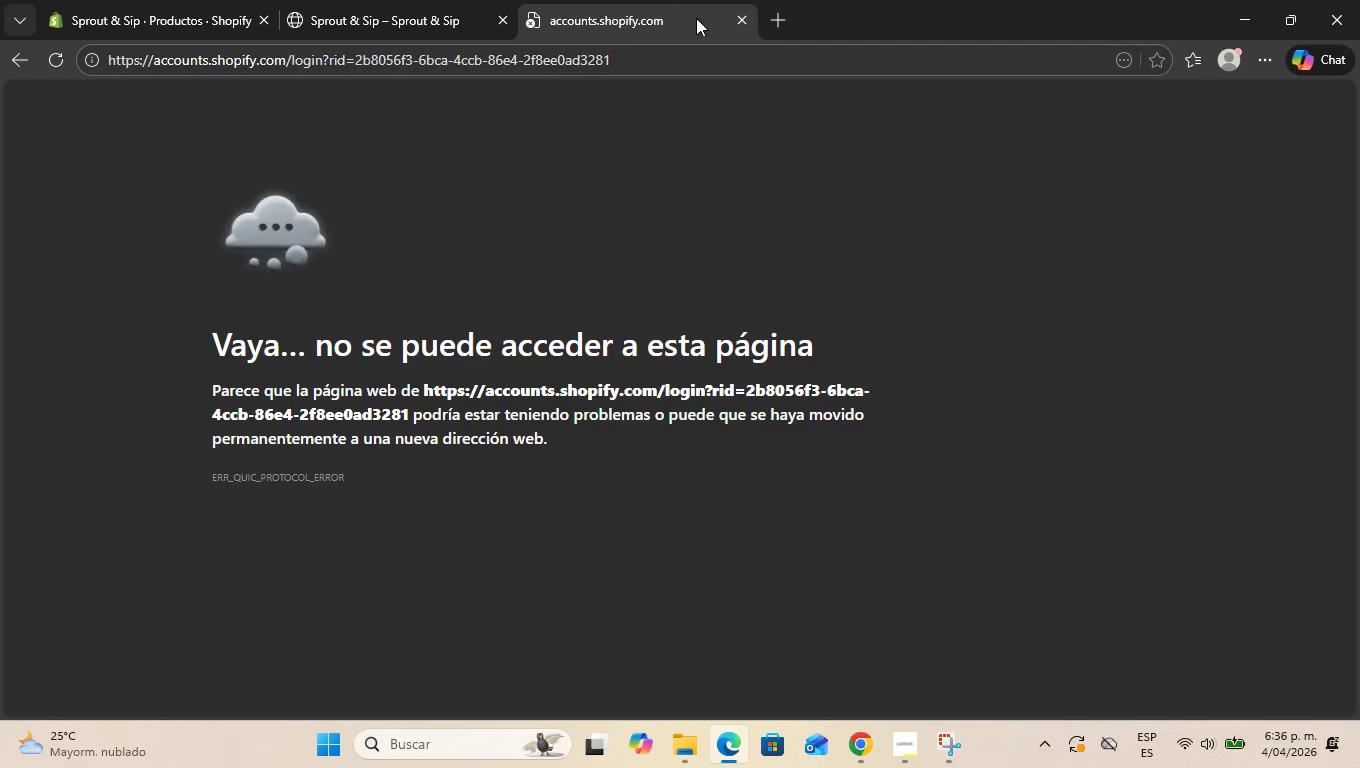 
left_click([742, 20])
 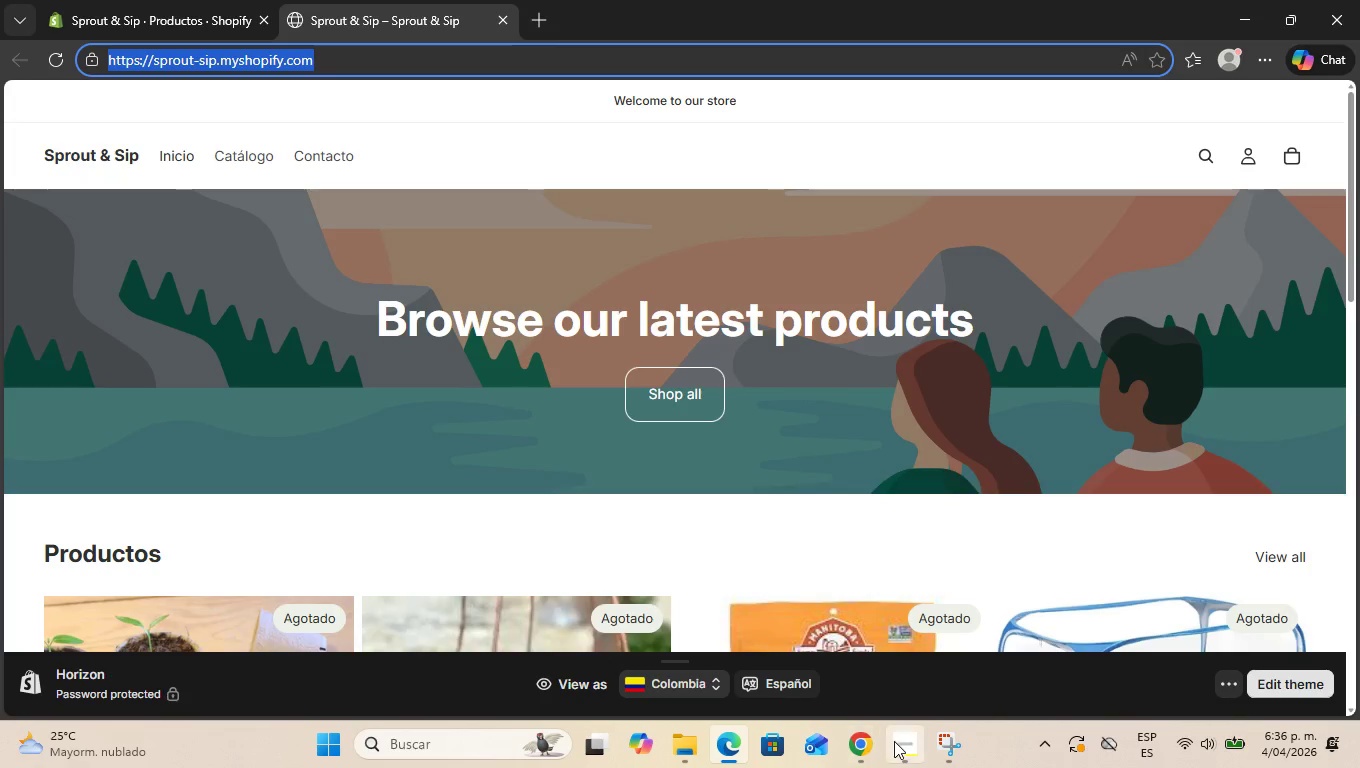 
wait(8.61)
 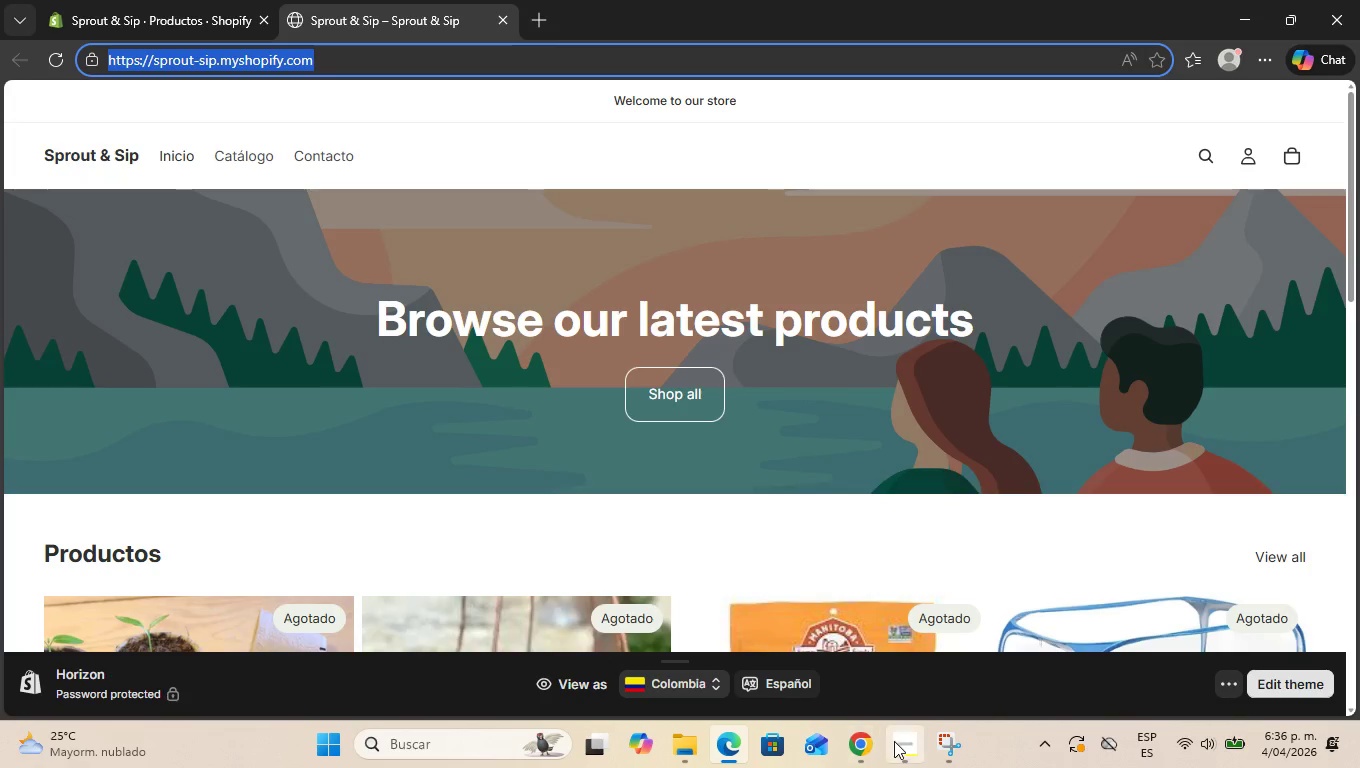 
left_click([473, 738])
 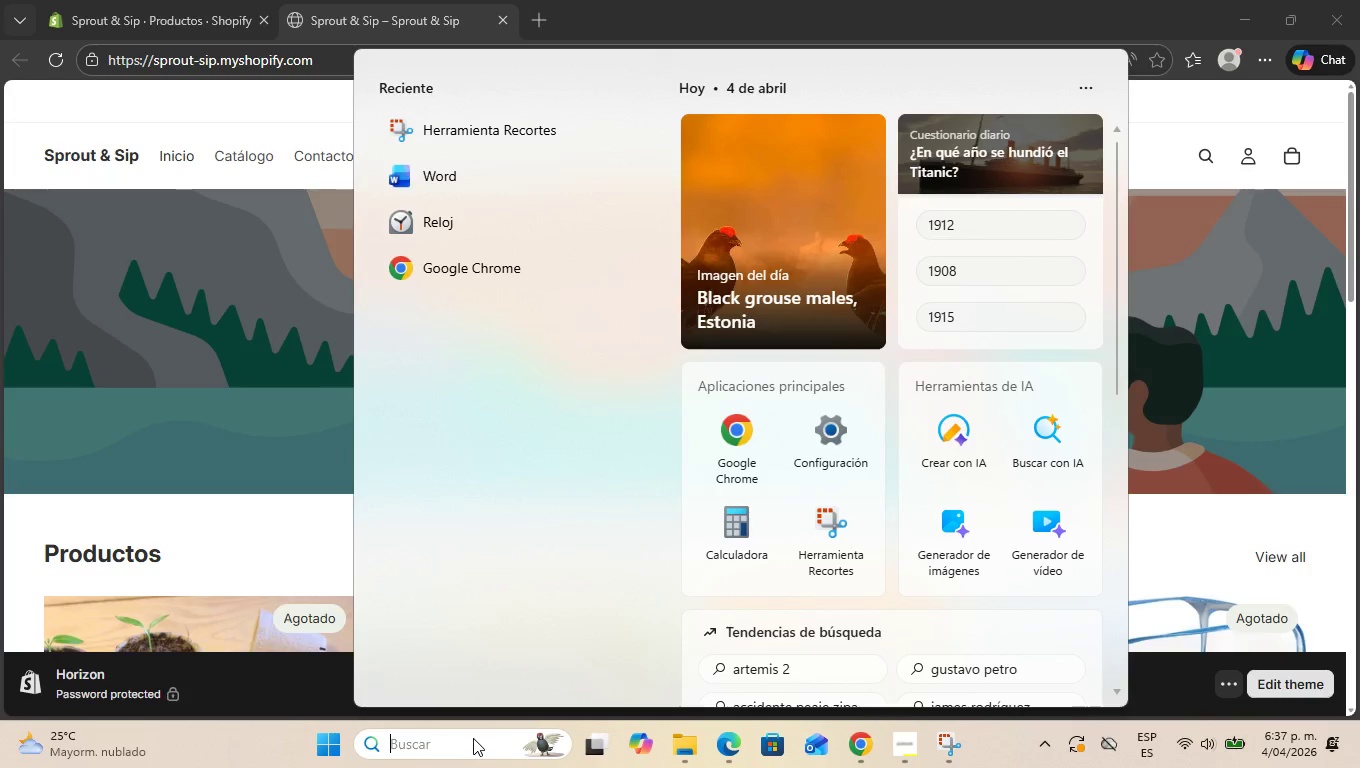 
type(word)
 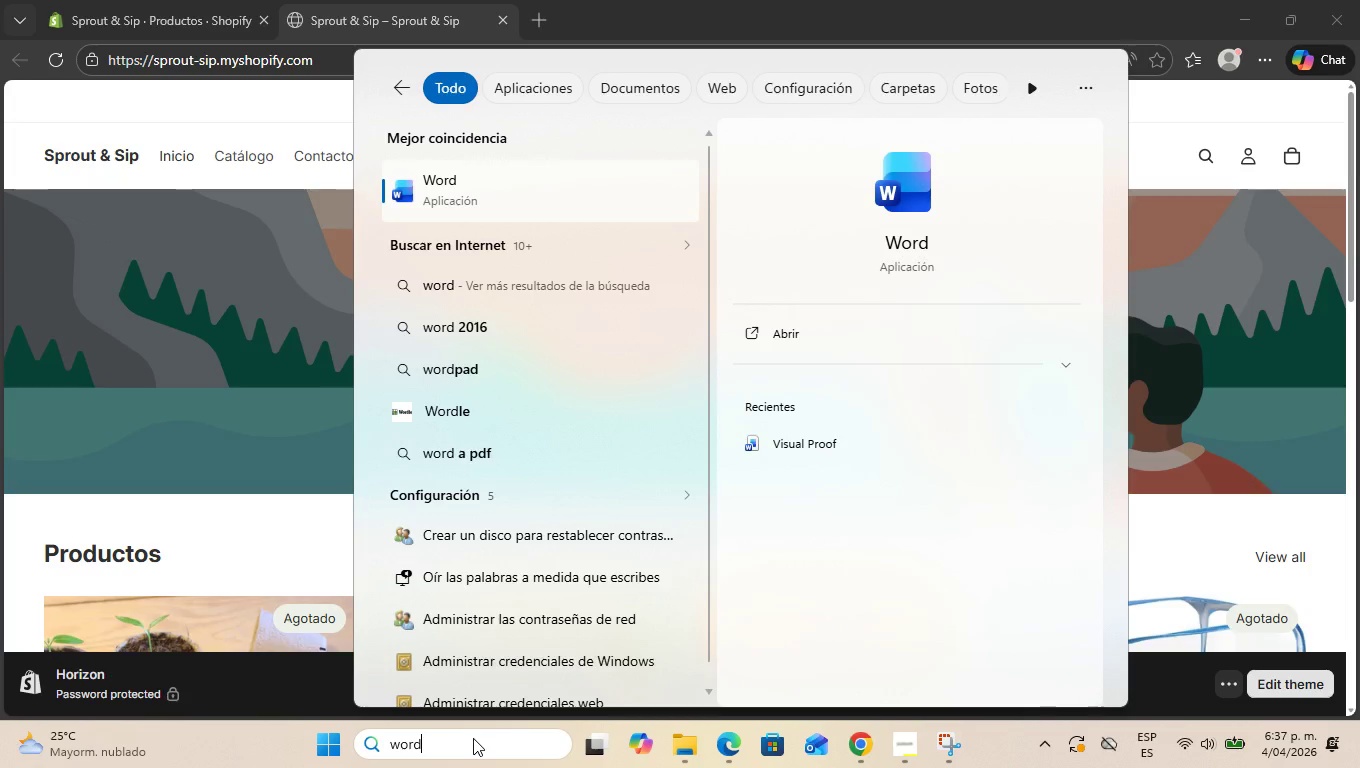 
key(Enter)
 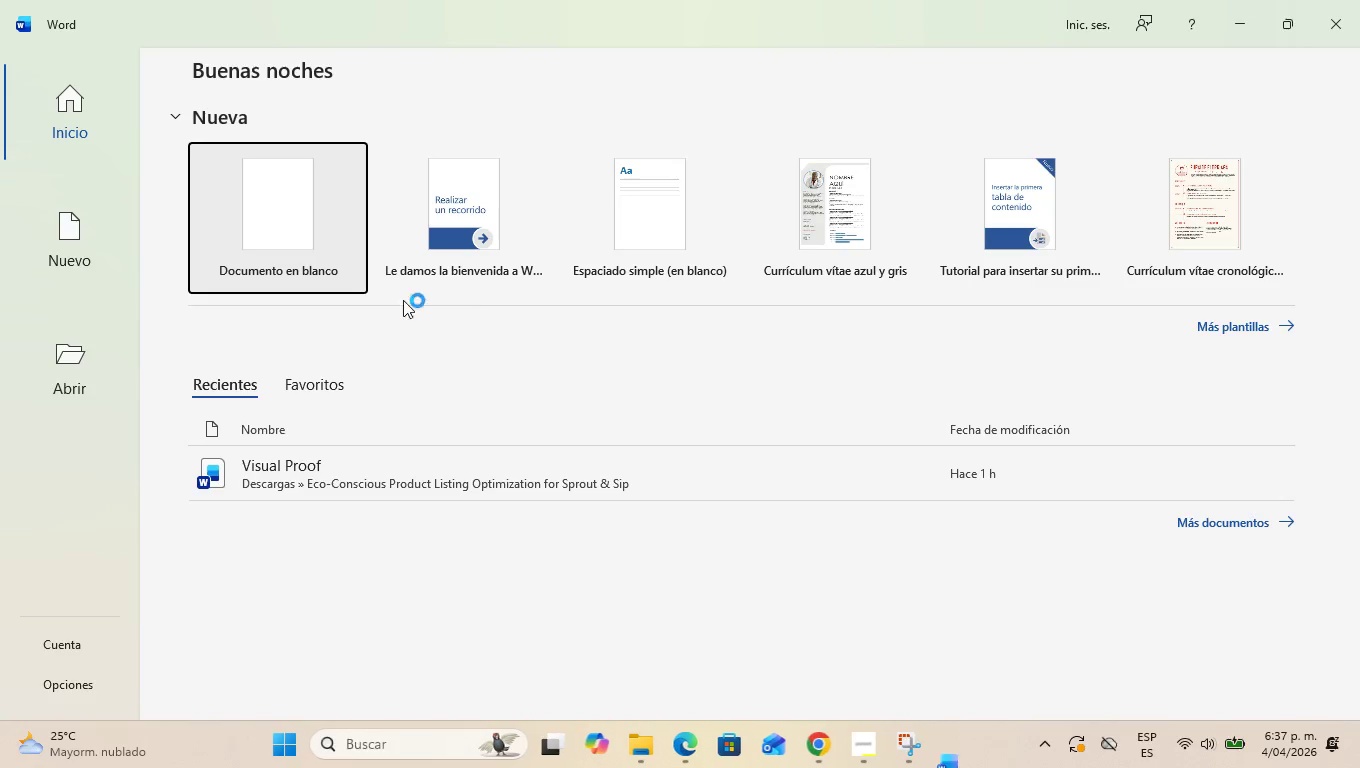 
left_click([286, 471])
 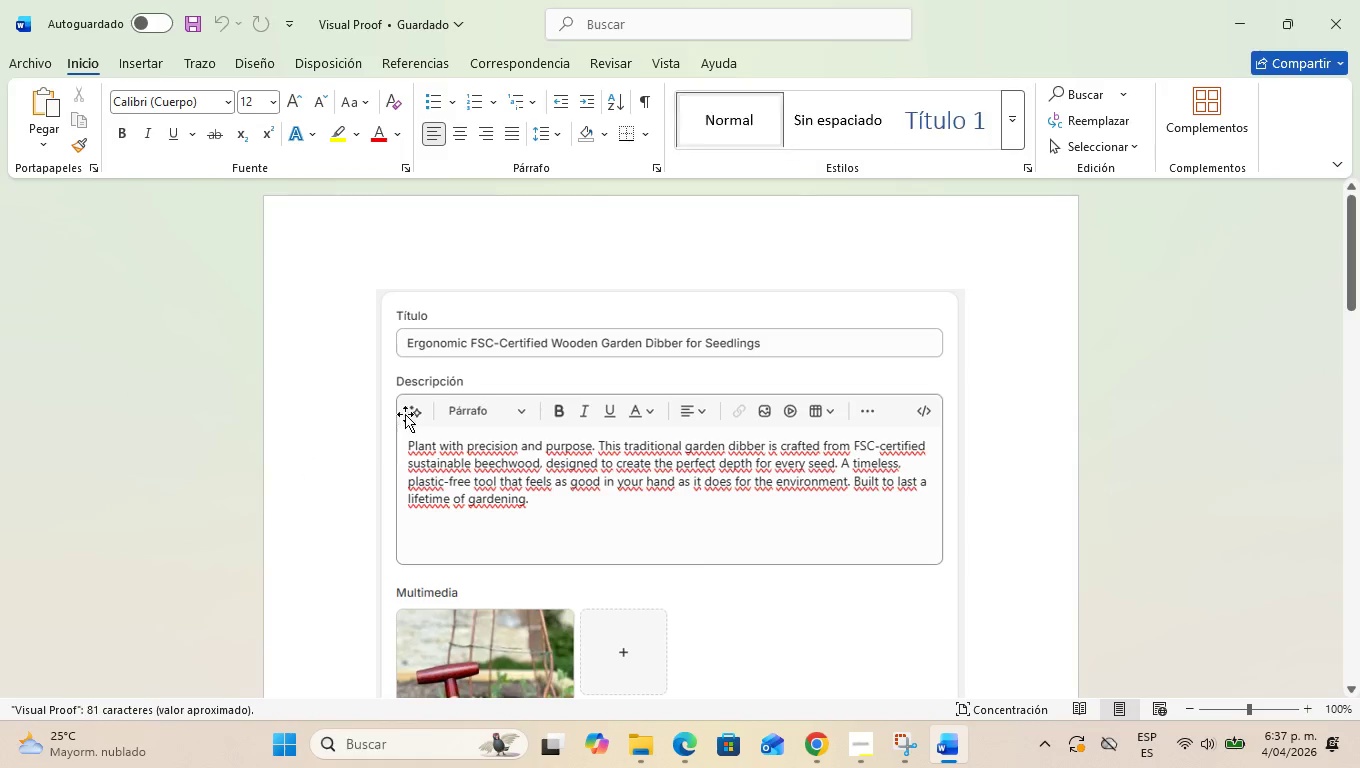 
scroll: coordinate [521, 380], scroll_direction: down, amount: 73.0
 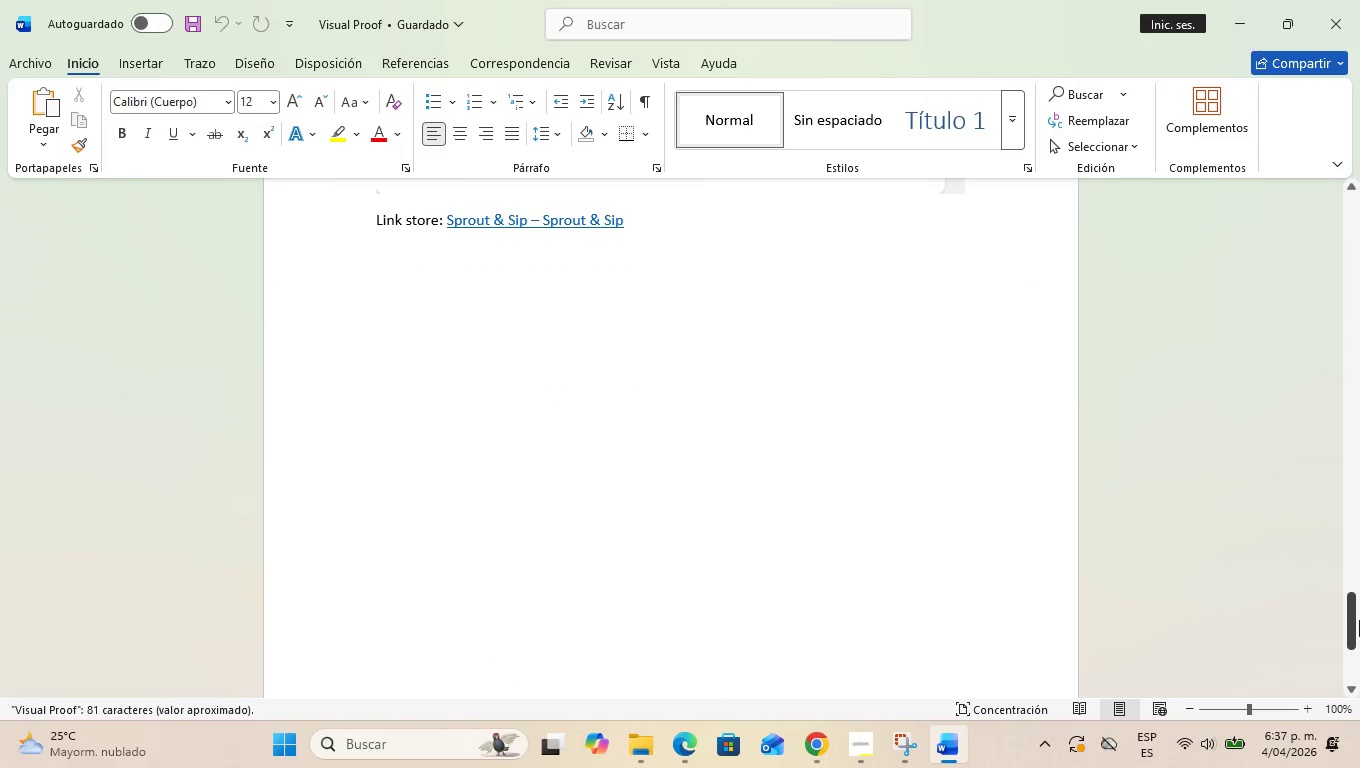 
left_click_drag(start_coordinate=[1351, 625], to_coordinate=[1349, 101])
 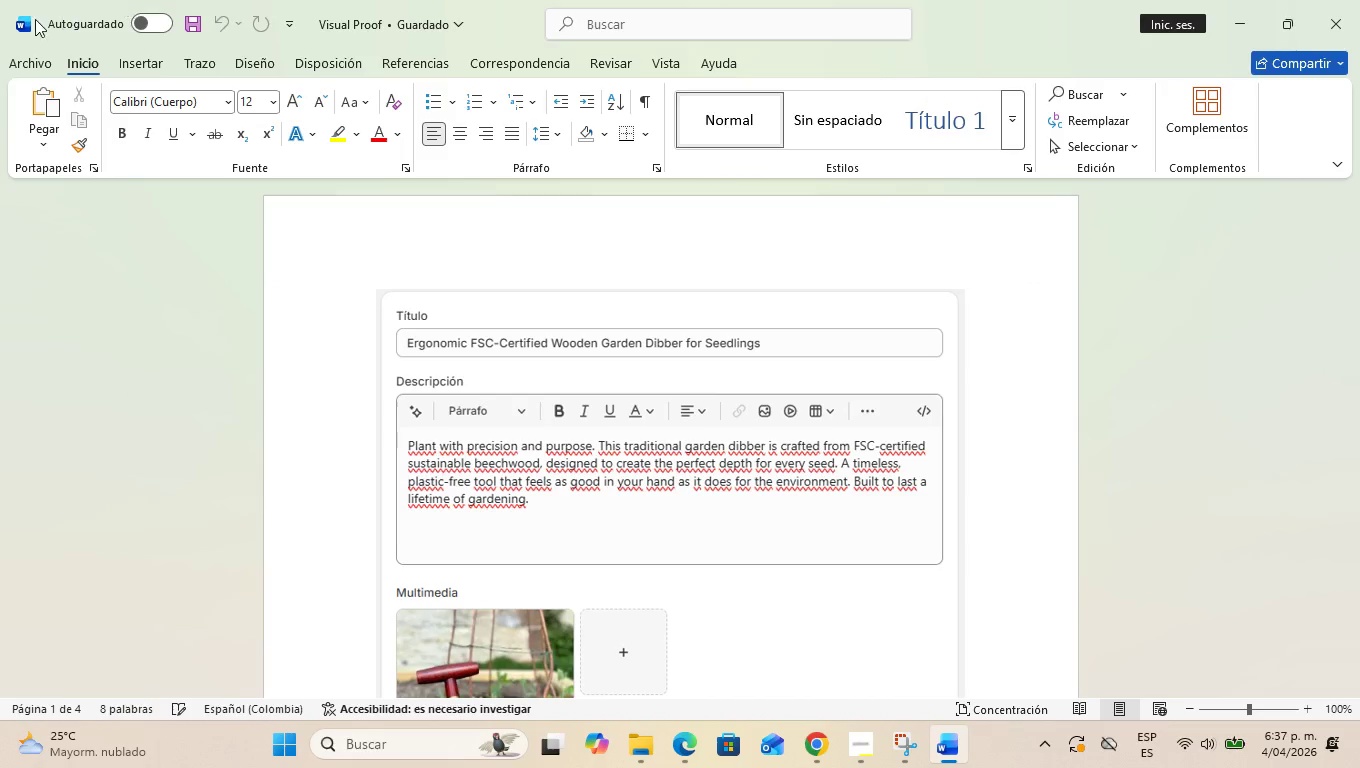 
left_click([1241, 23])
 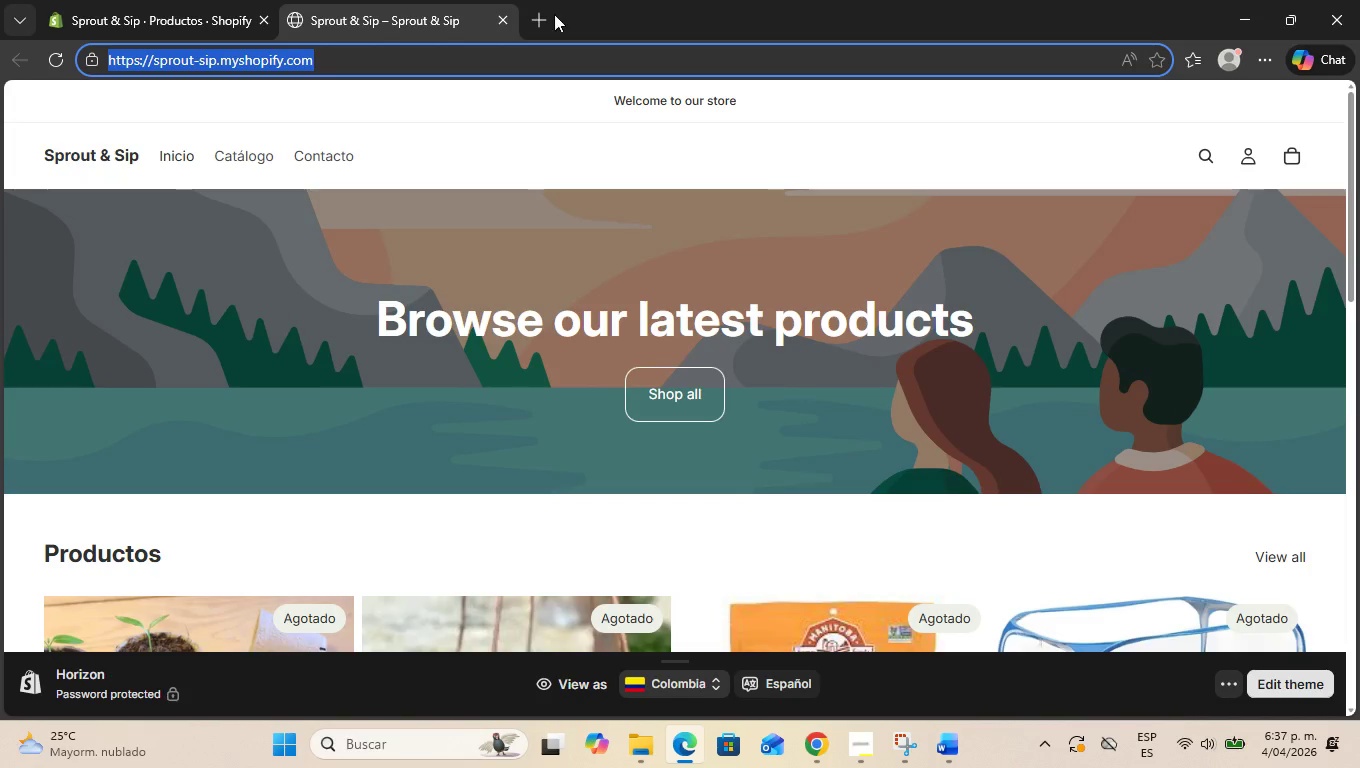 
left_click([543, 14])
 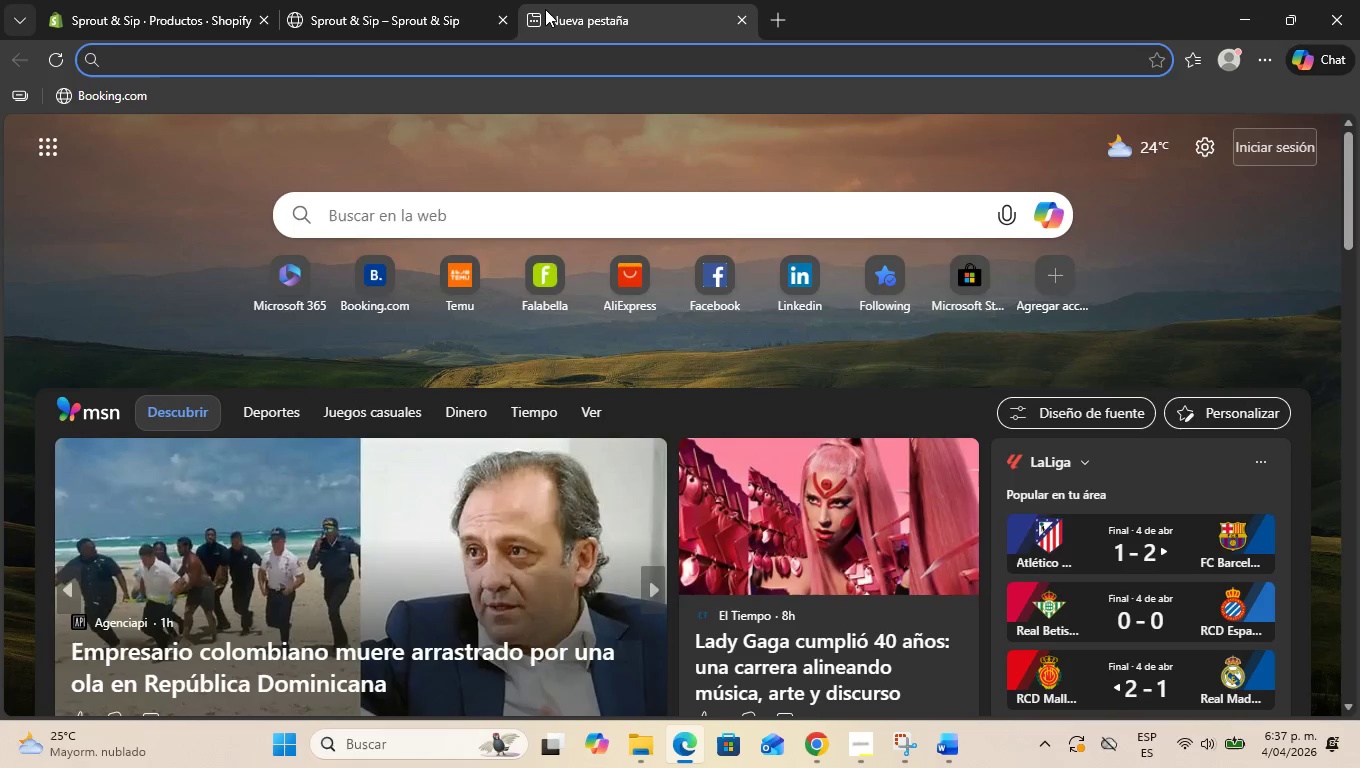 
type(word a pe)
key(Backspace)
type(df)
 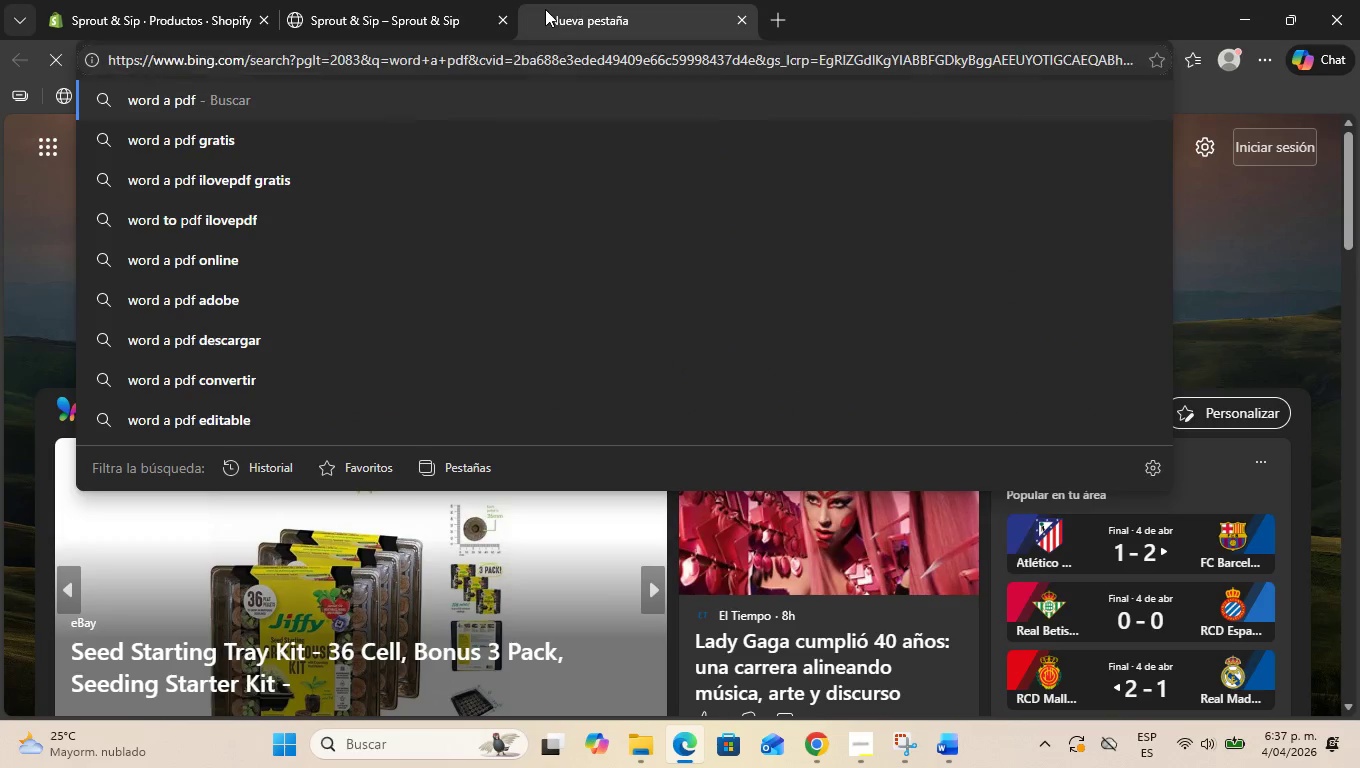 
key(Enter)
 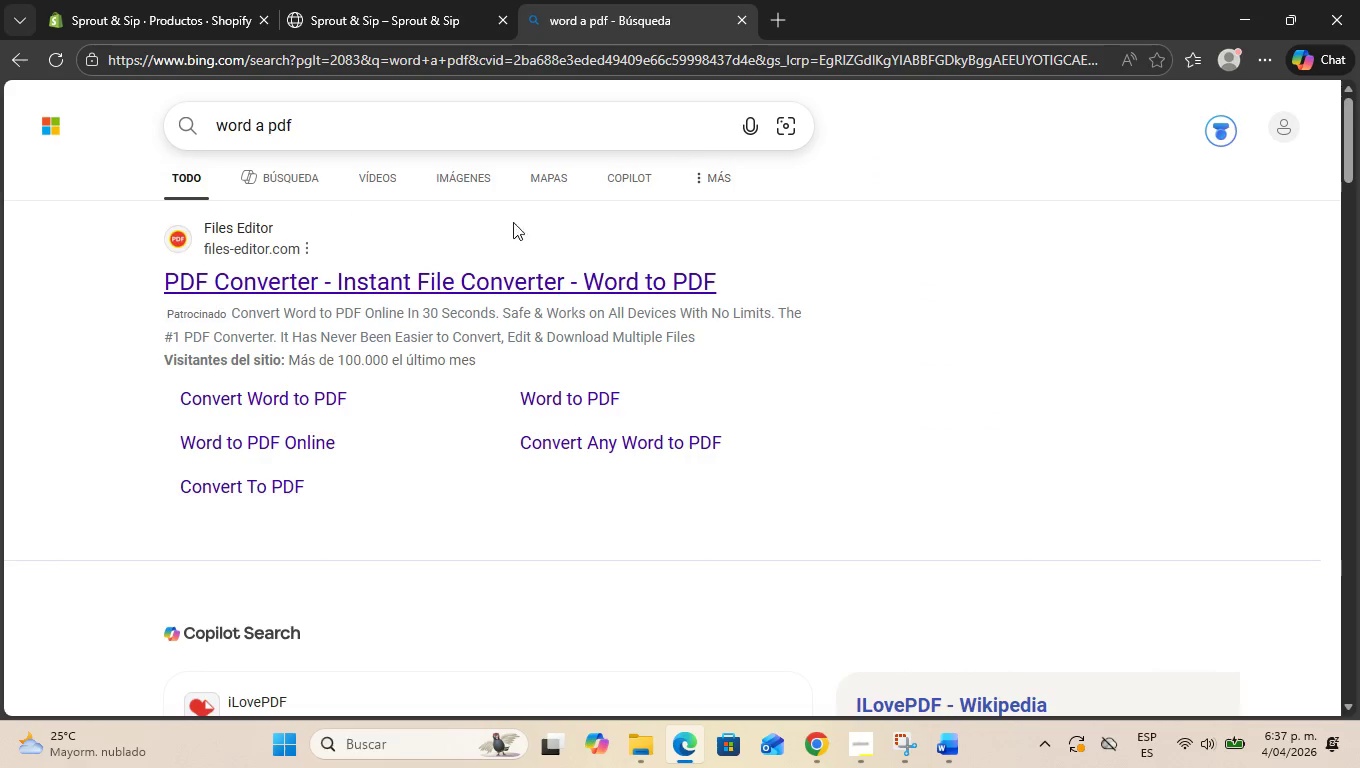 
left_click([417, 276])
 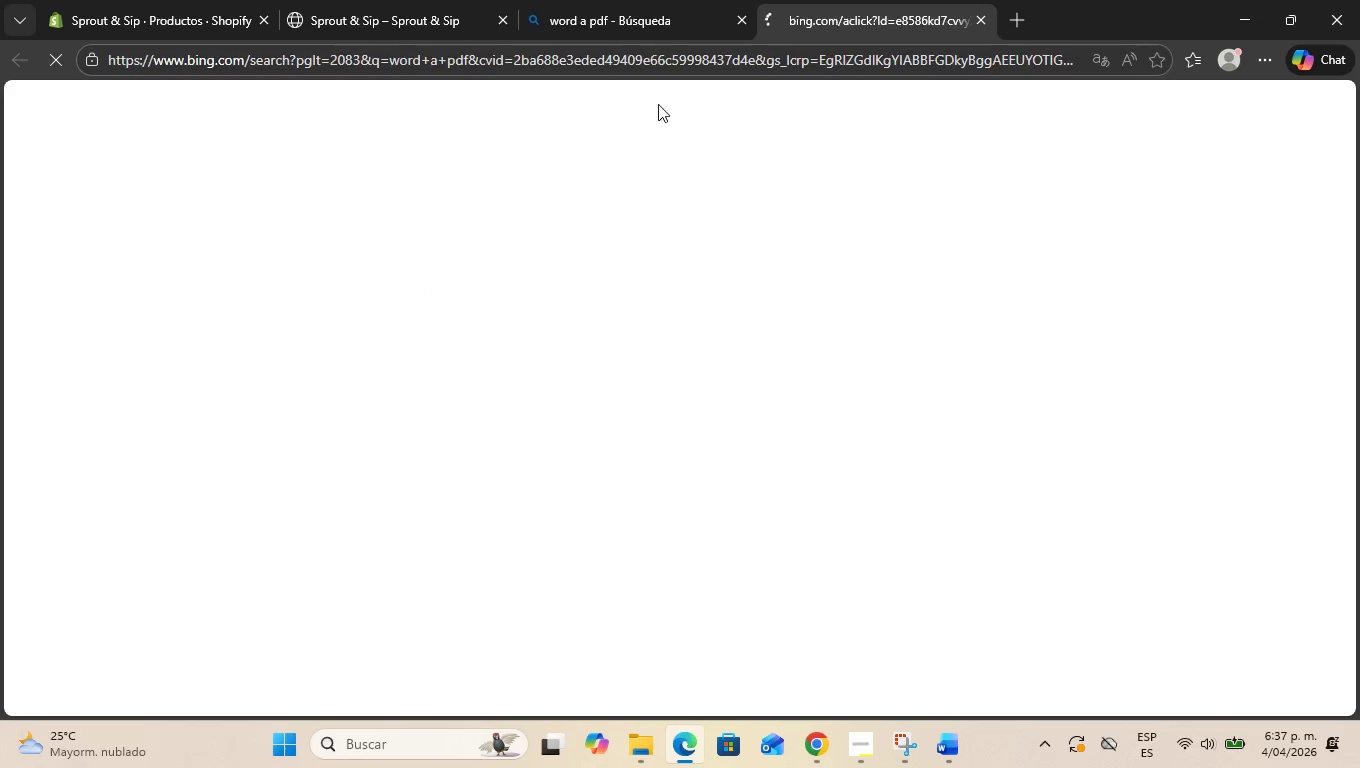 
mouse_move([729, 57])
 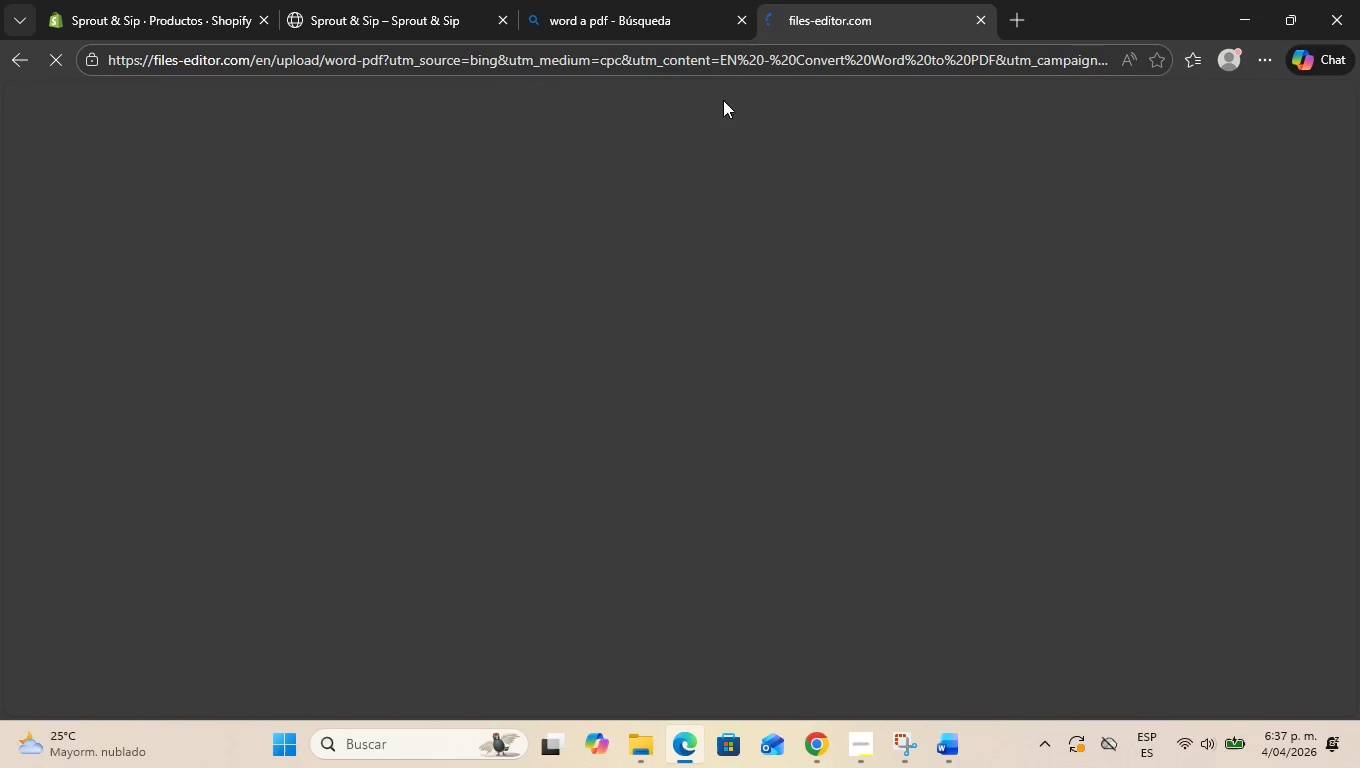 
wait(6.62)
 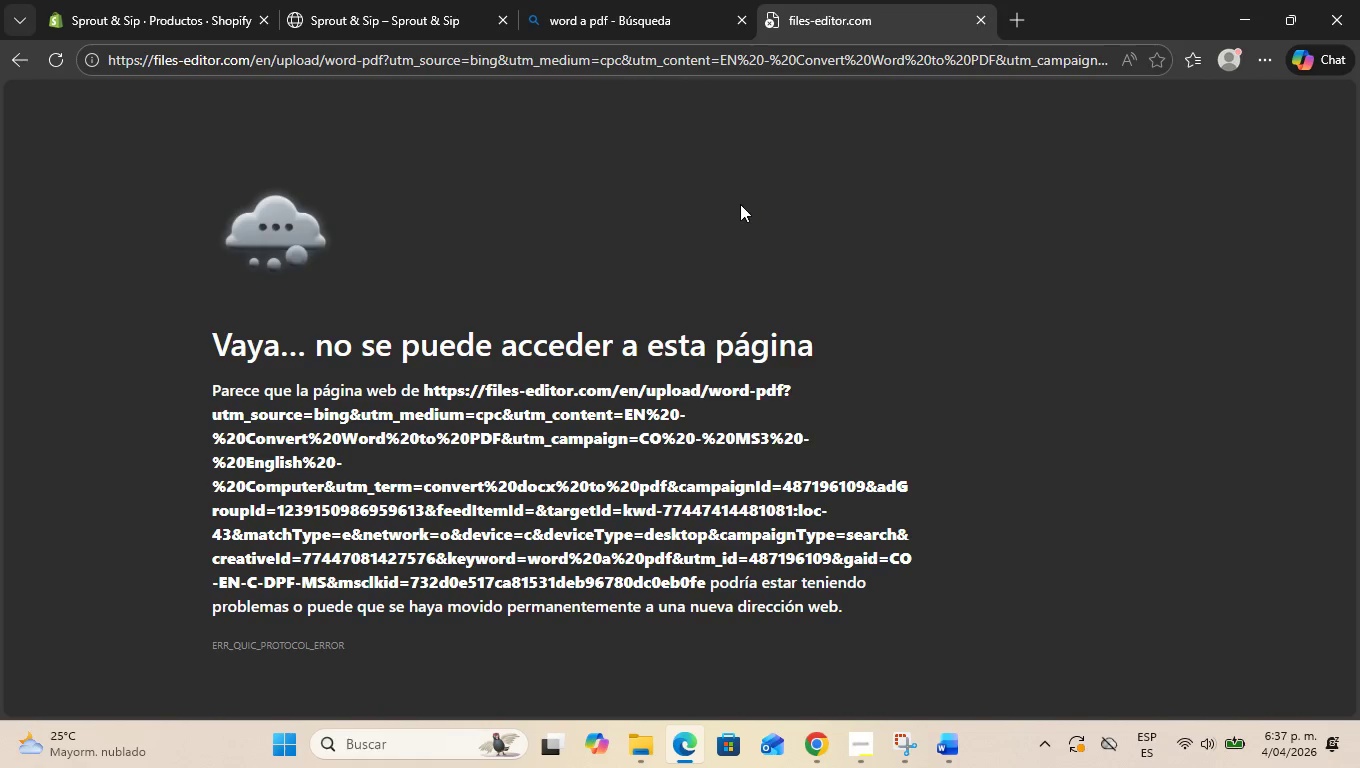 
left_click([1111, 97])
 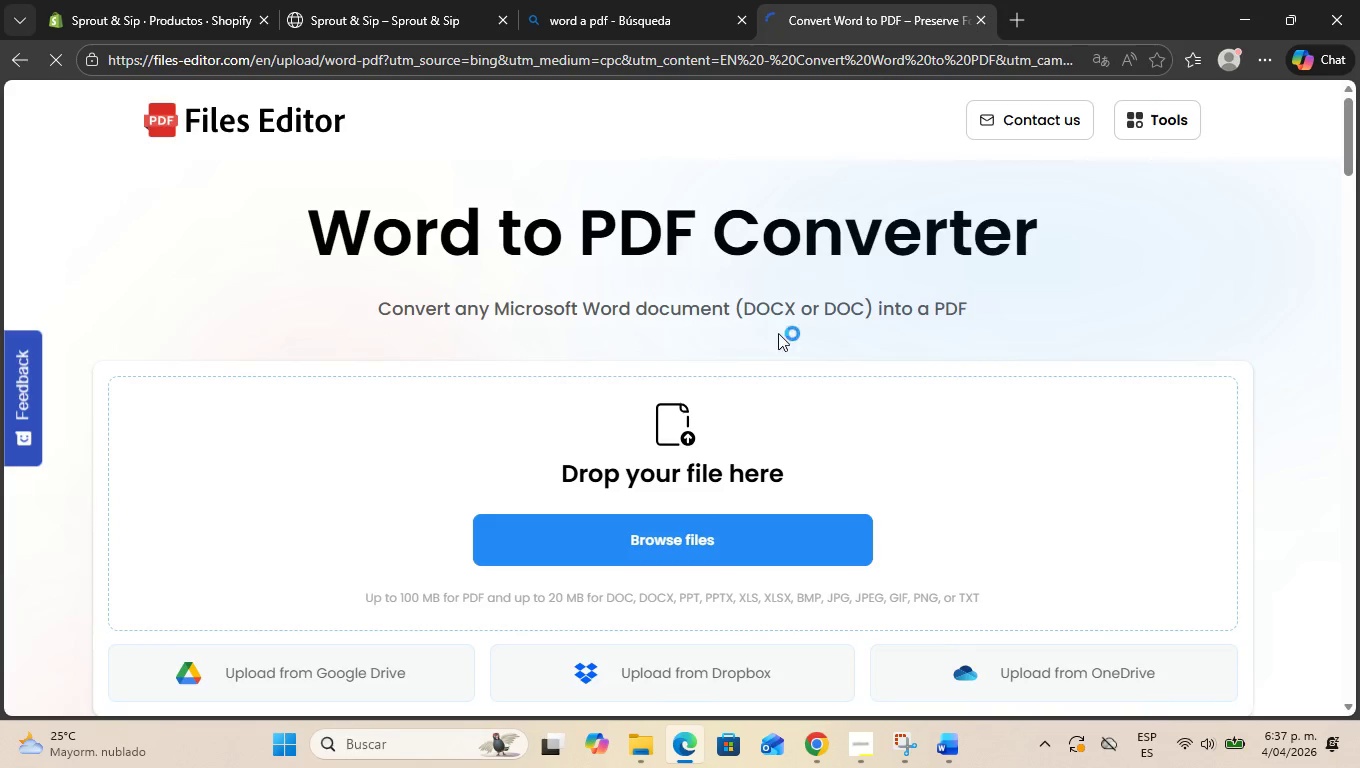 
scroll: coordinate [764, 354], scroll_direction: down, amount: 2.0
 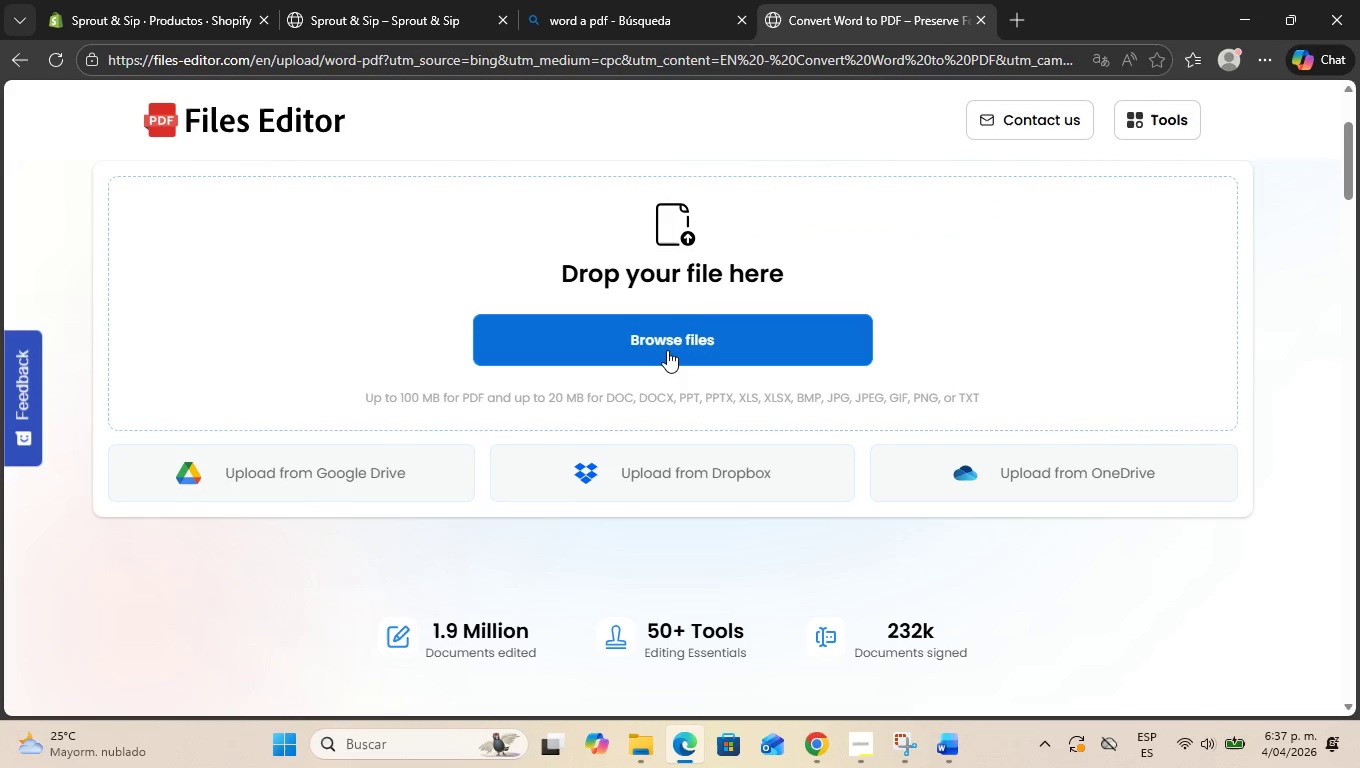 
left_click([667, 347])
 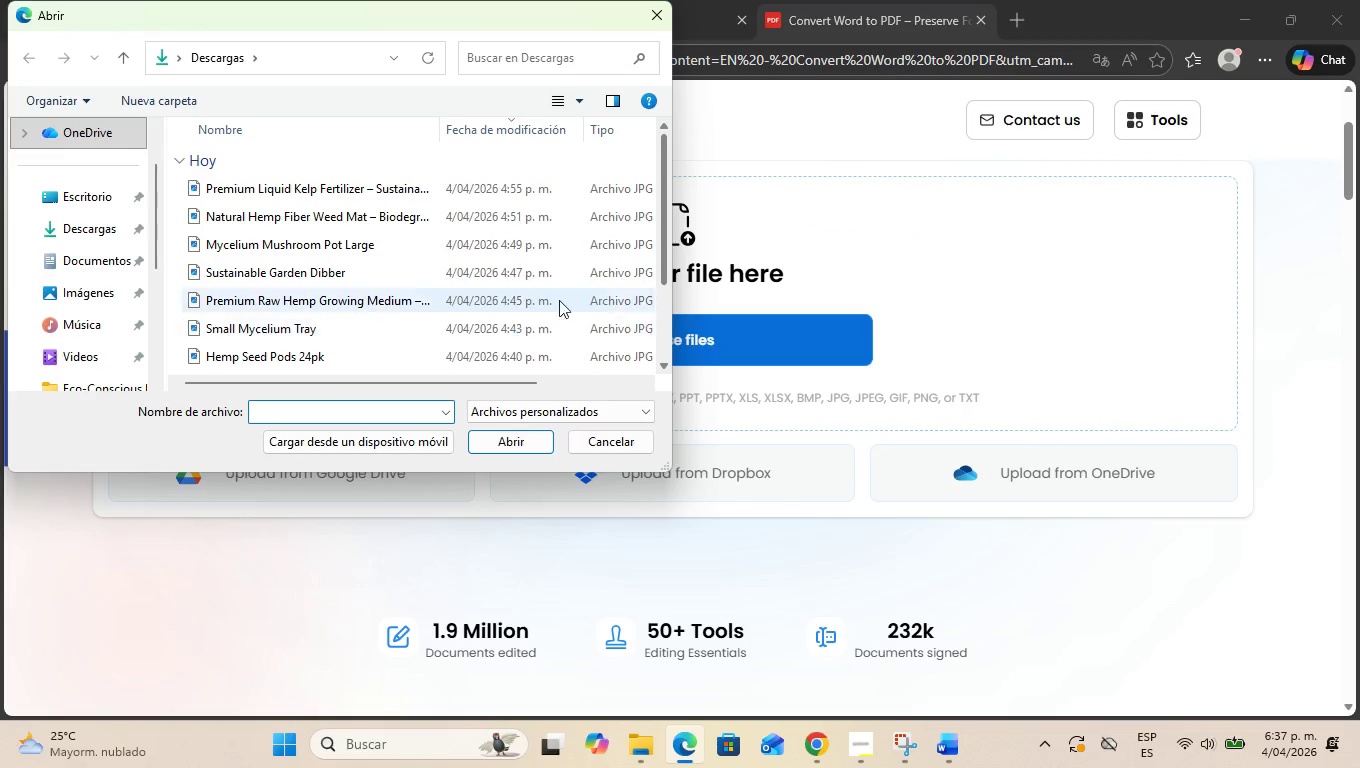 
scroll: coordinate [345, 293], scroll_direction: down, amount: 10.0
 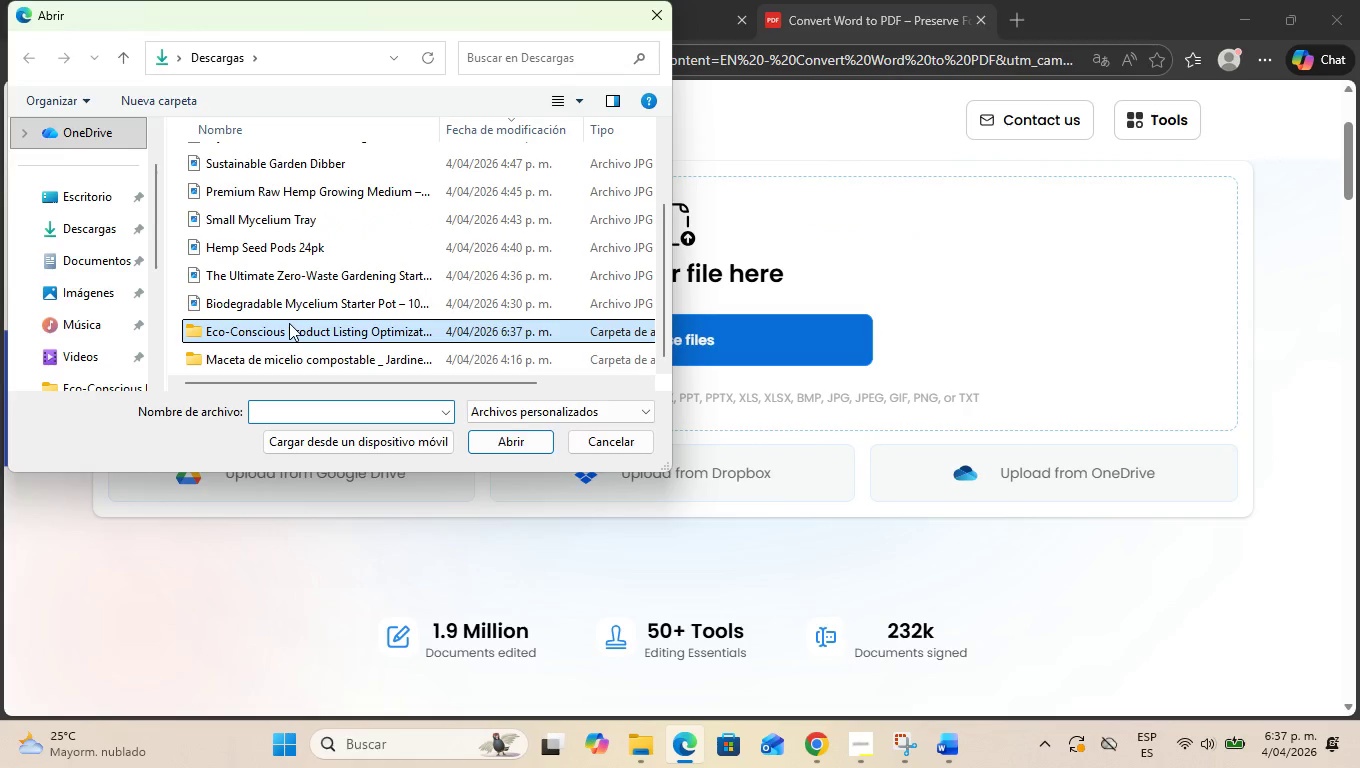 
double_click([289, 323])
 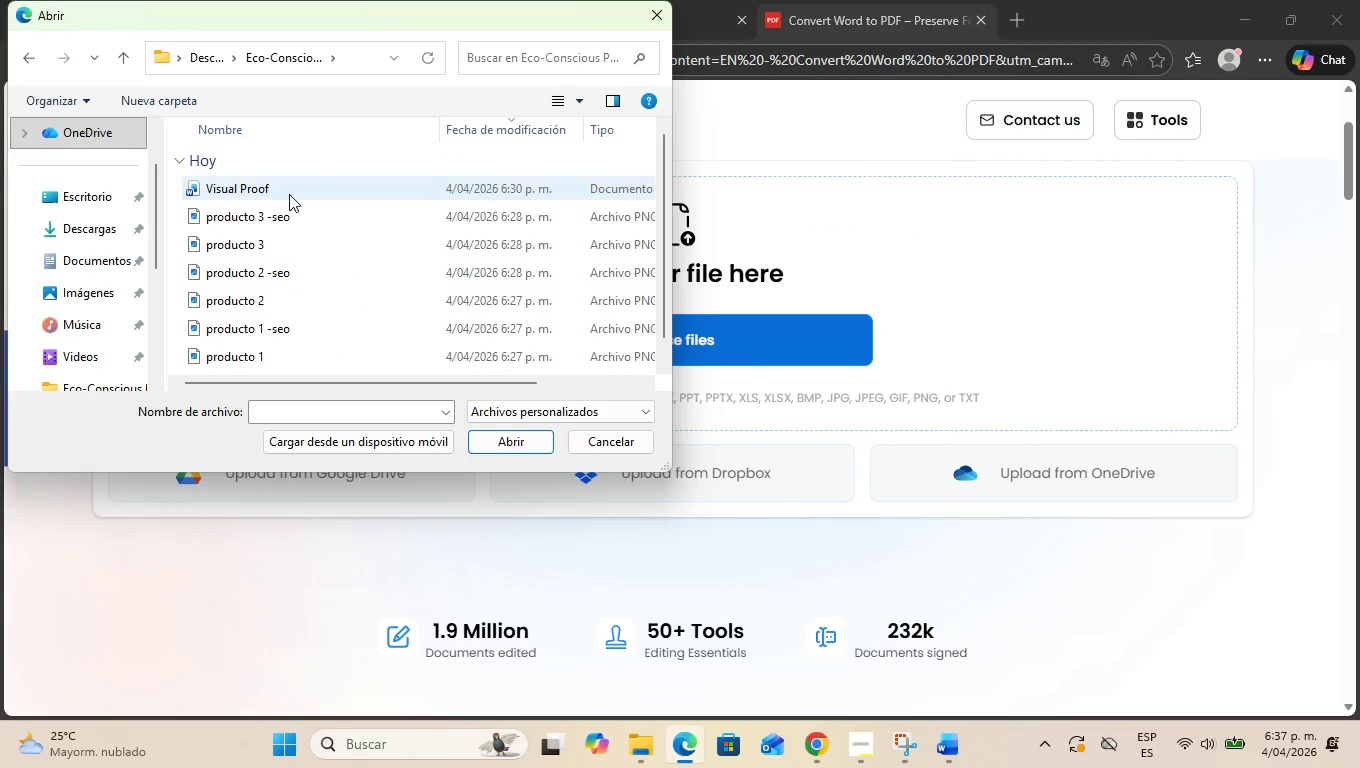 
left_click([289, 192])
 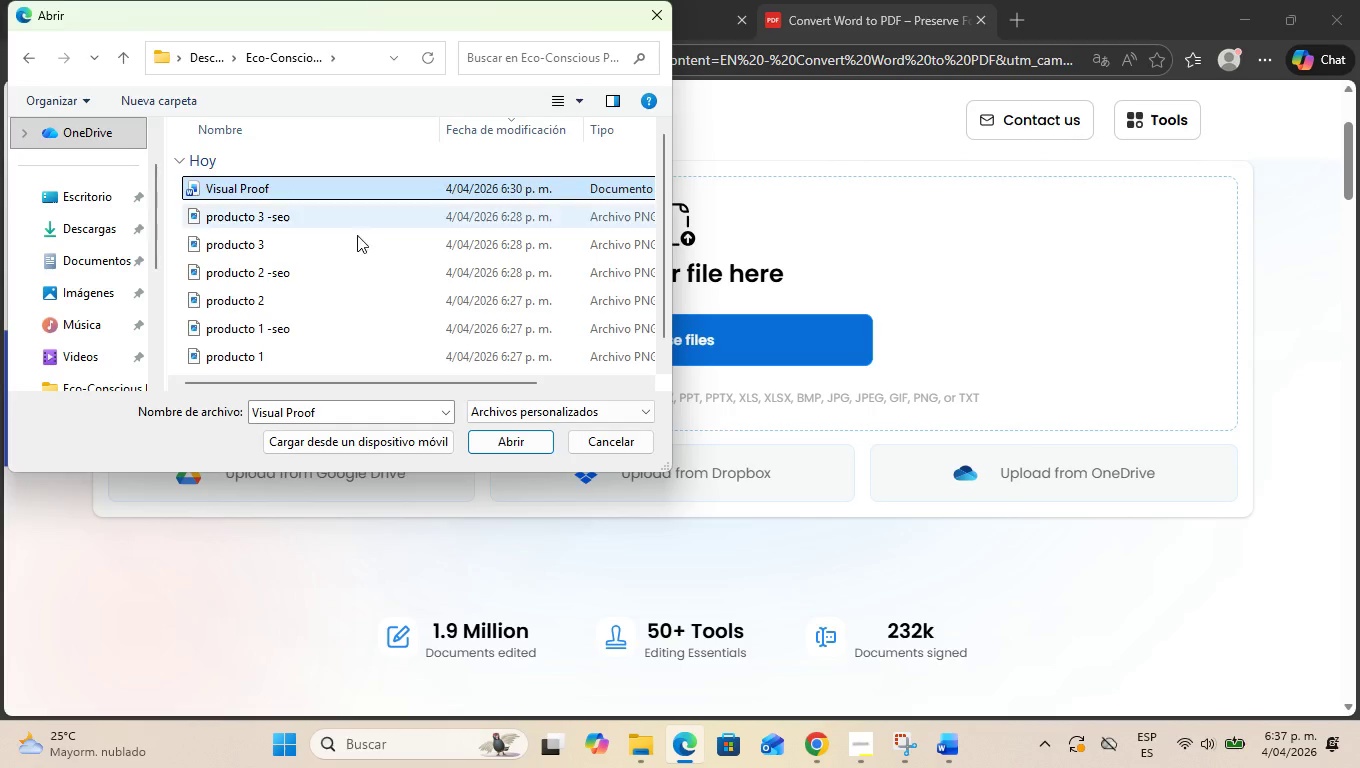 
left_click([874, 741])